 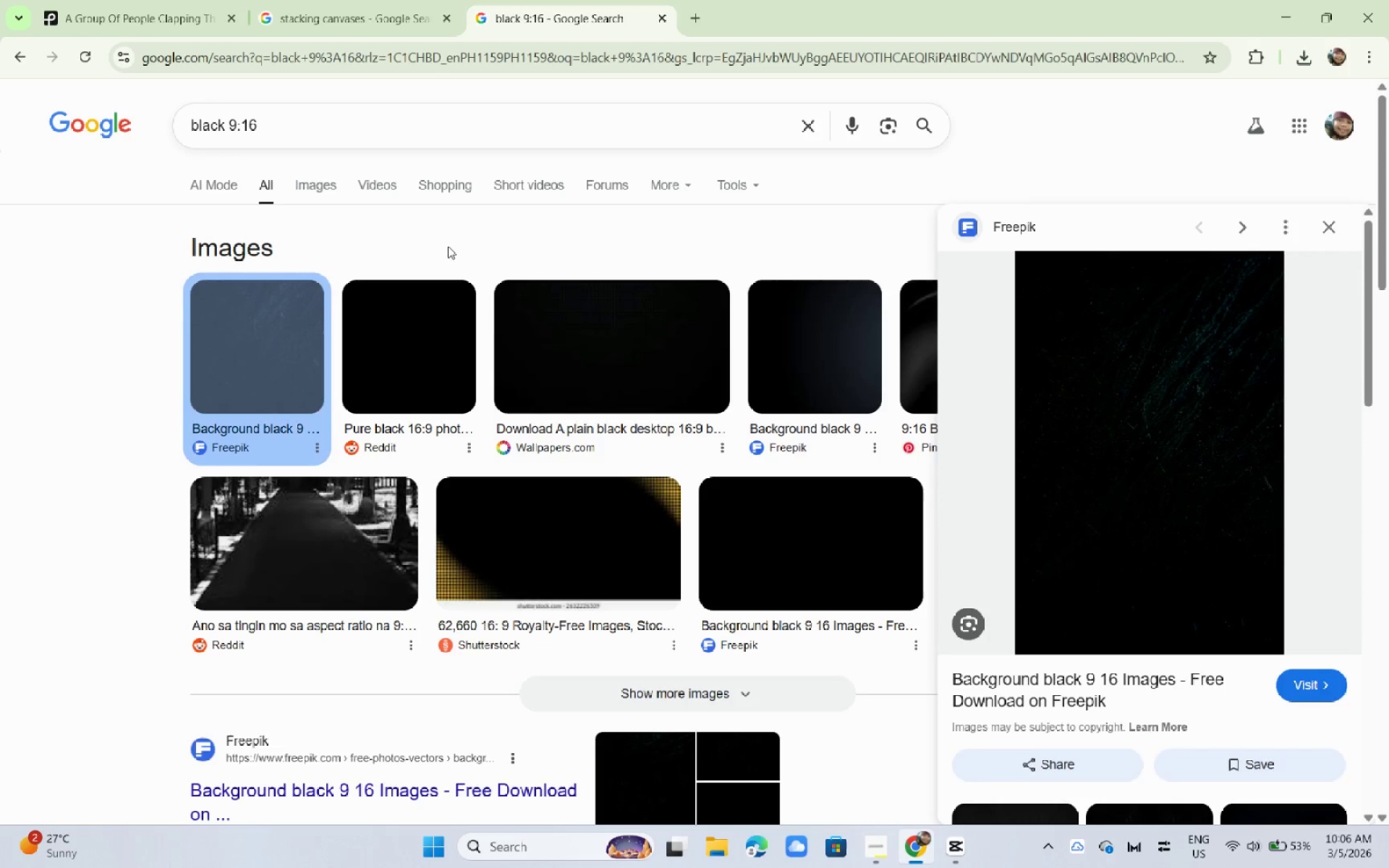 
right_click([1168, 404])
 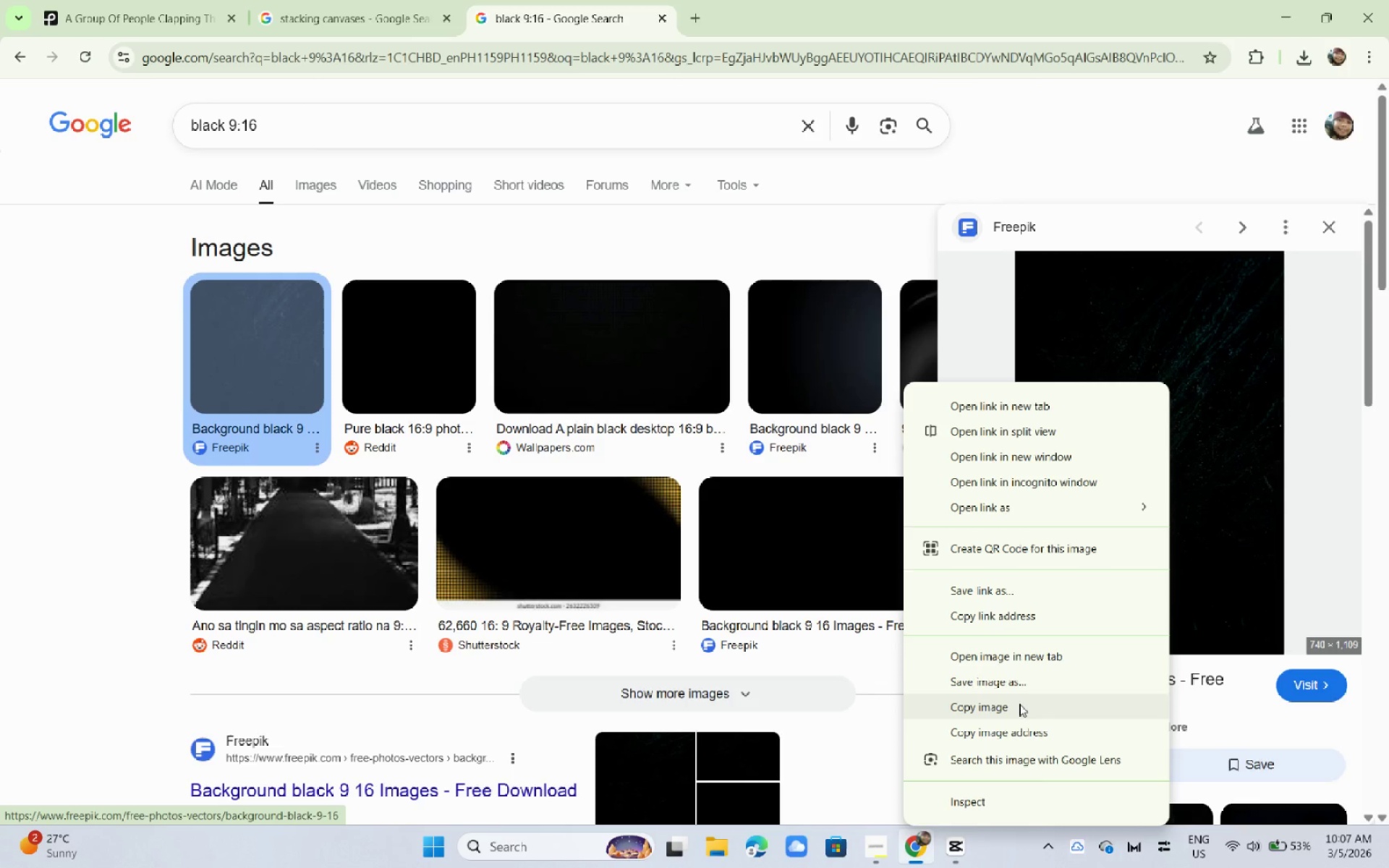 
wait(5.02)
 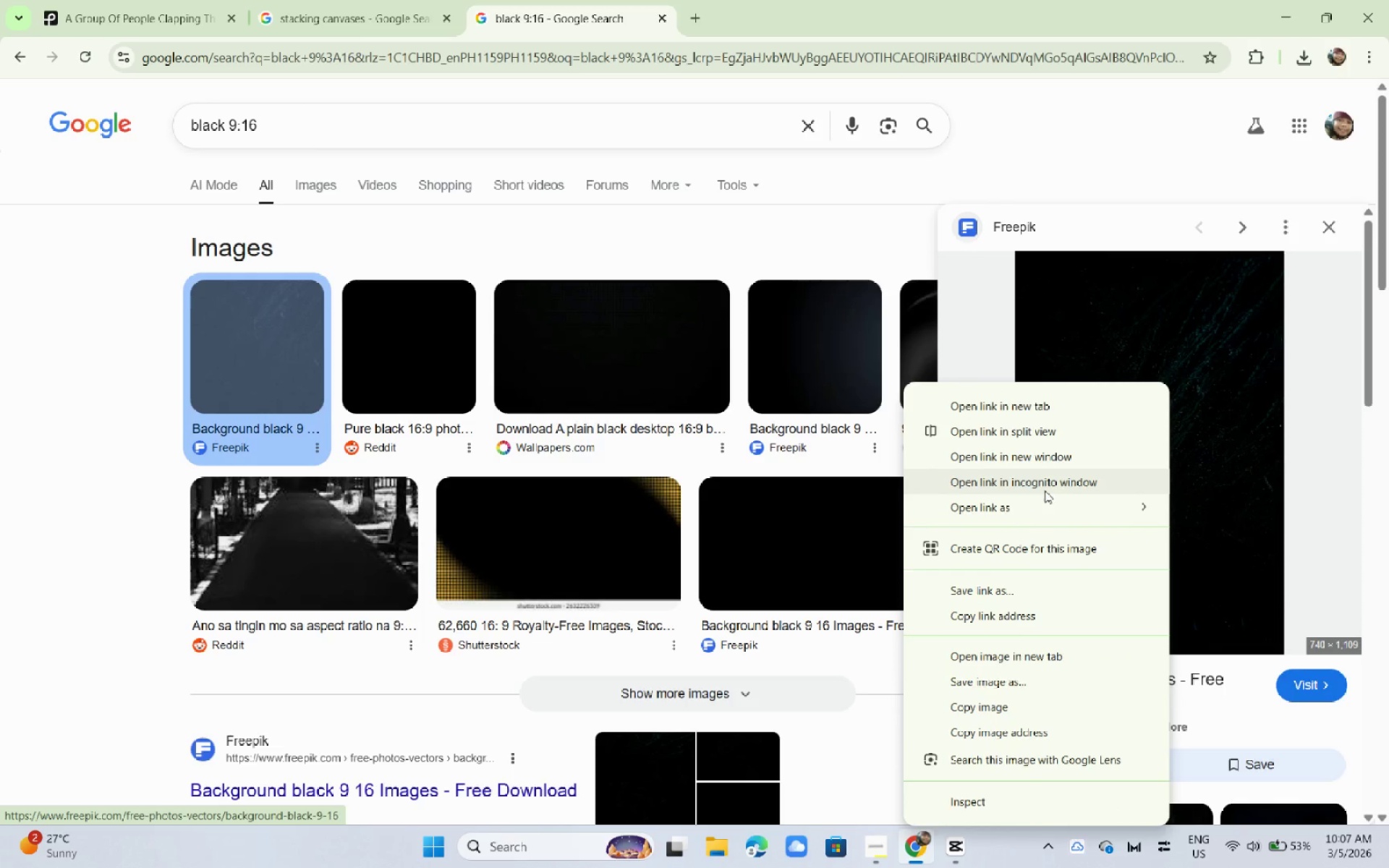 
left_click([393, 135])
 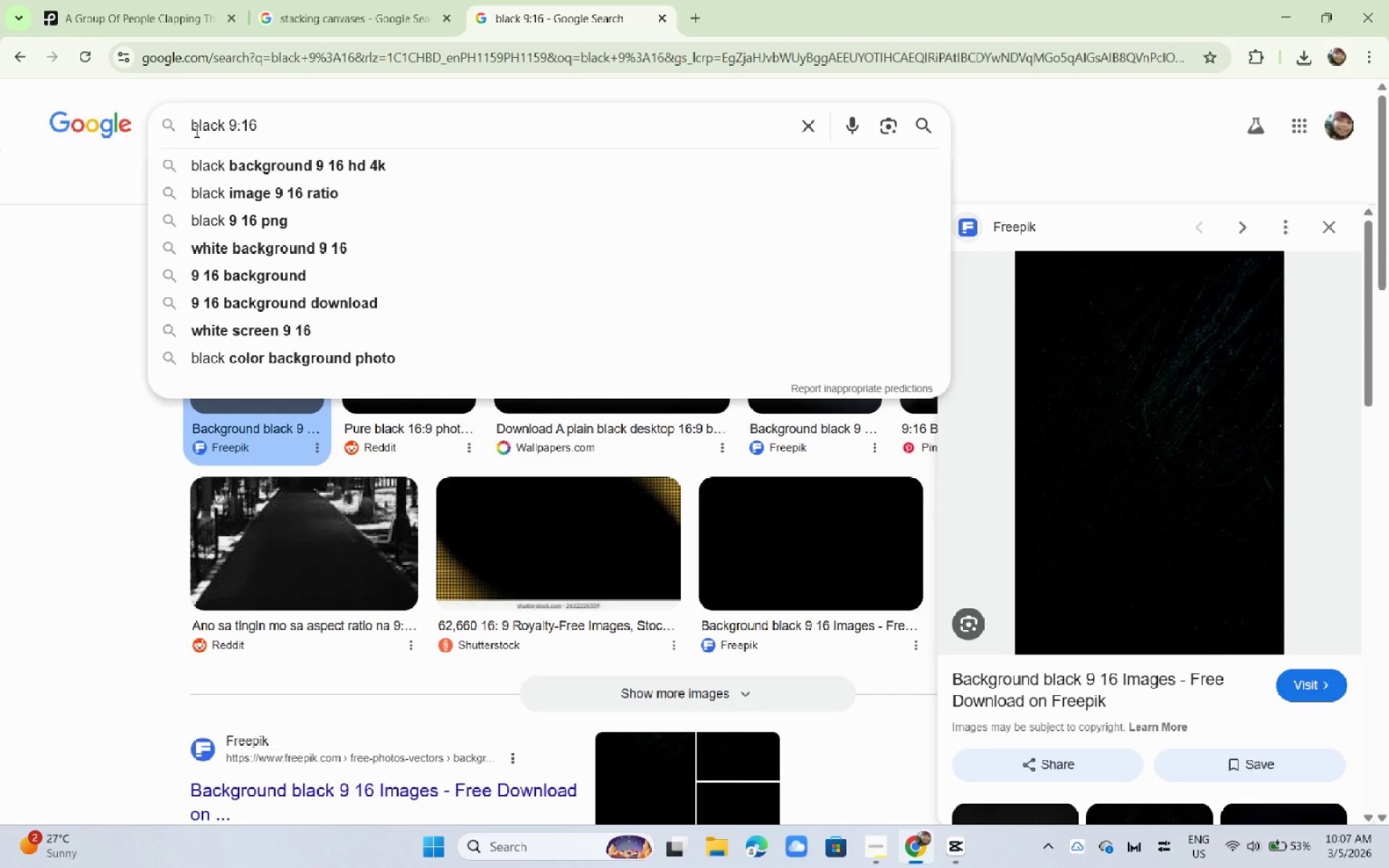 
left_click([192, 128])
 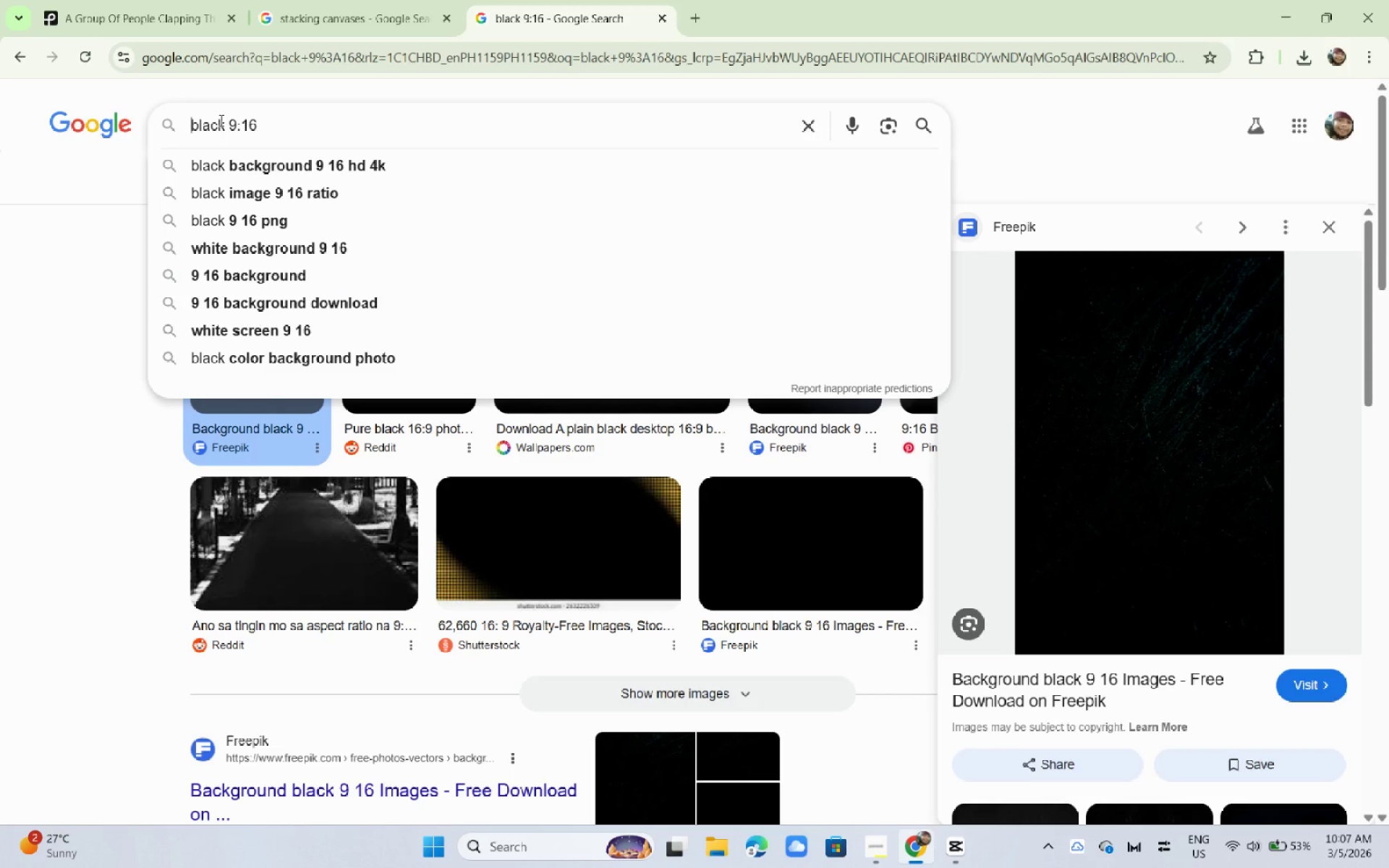 
left_click_drag(start_coordinate=[225, 120], to_coordinate=[149, 129])
 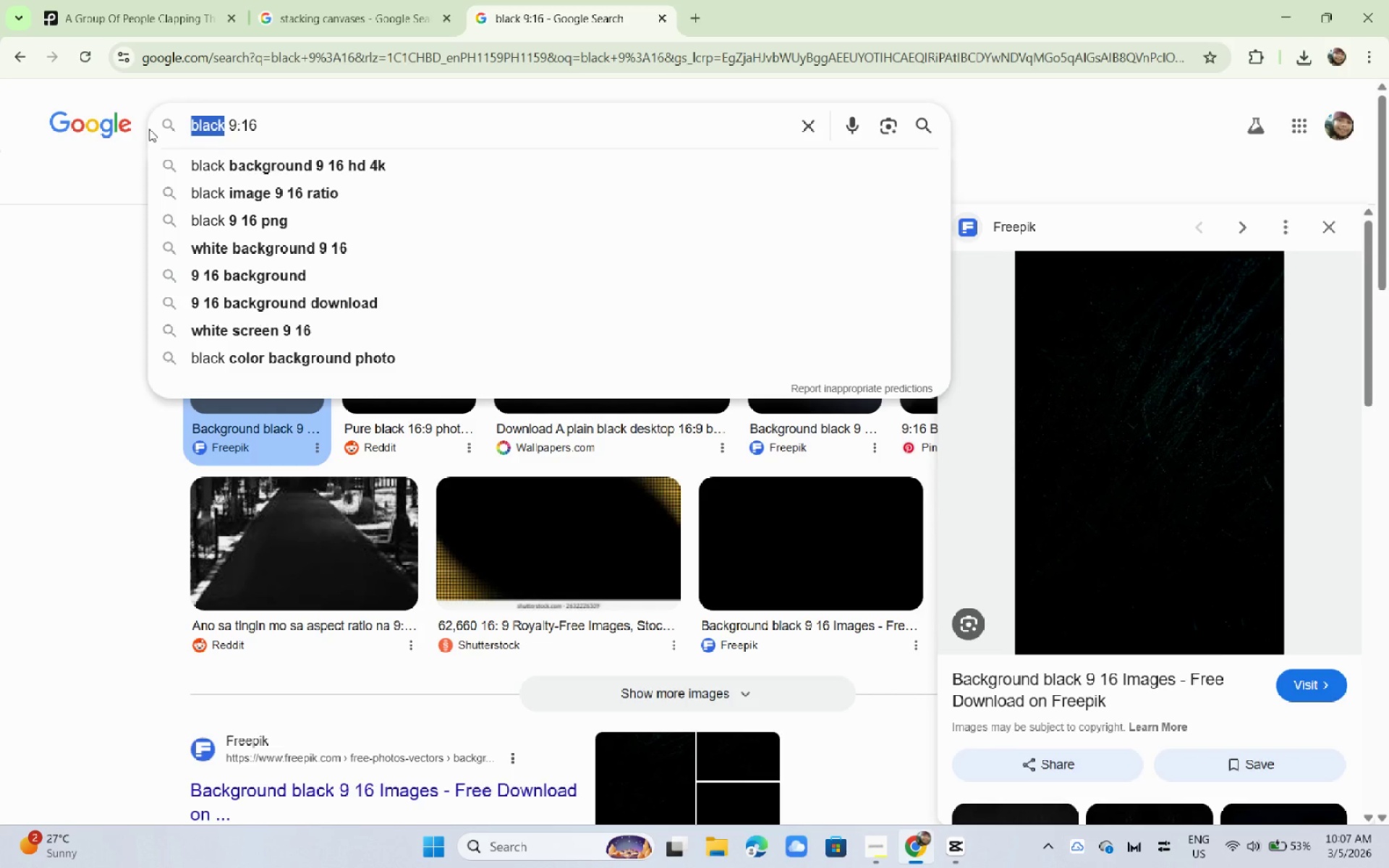 
type(intro photo foe )
key(Backspace)
key(Backspace)
type(r capcut)
 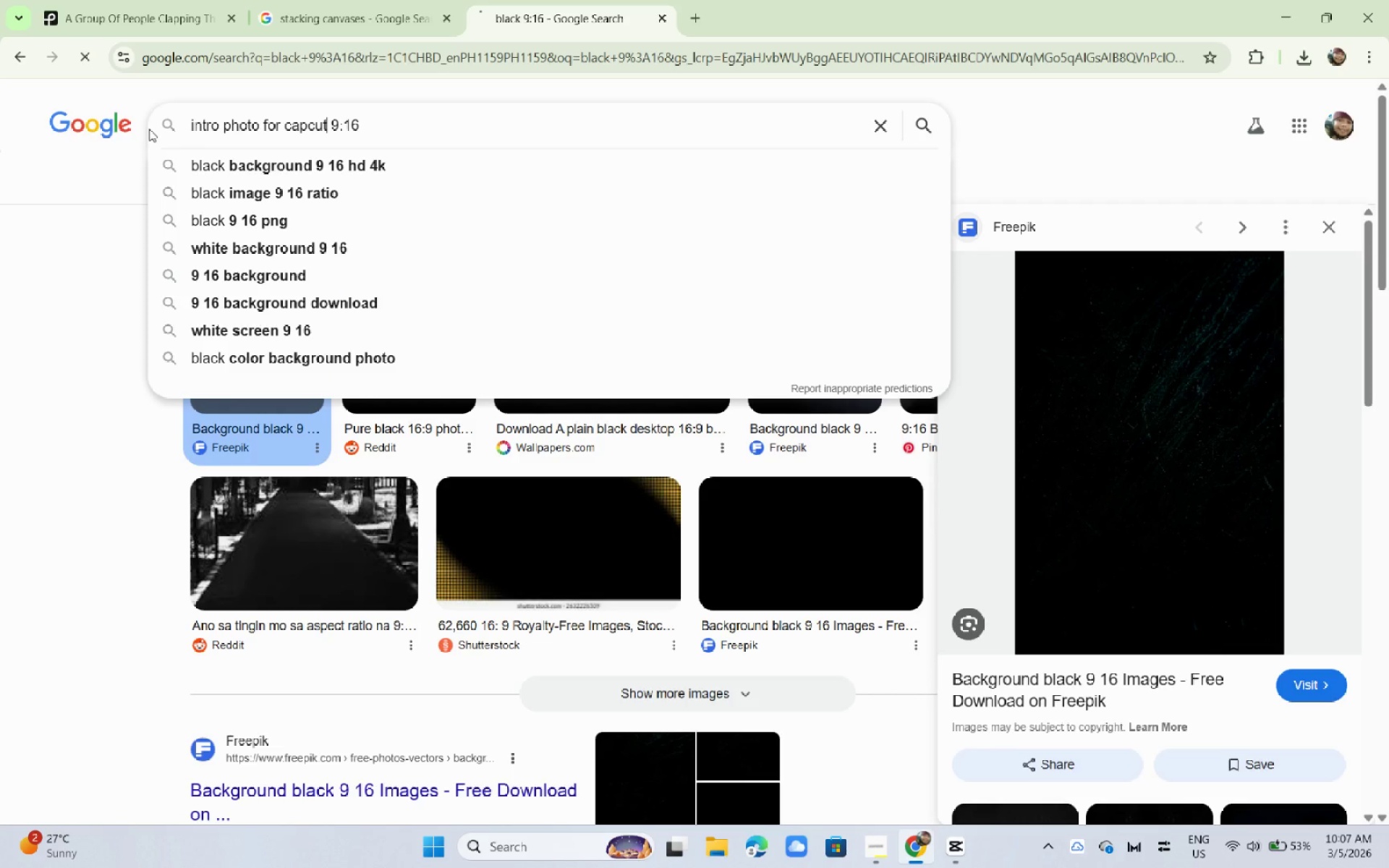 
key(Enter)
 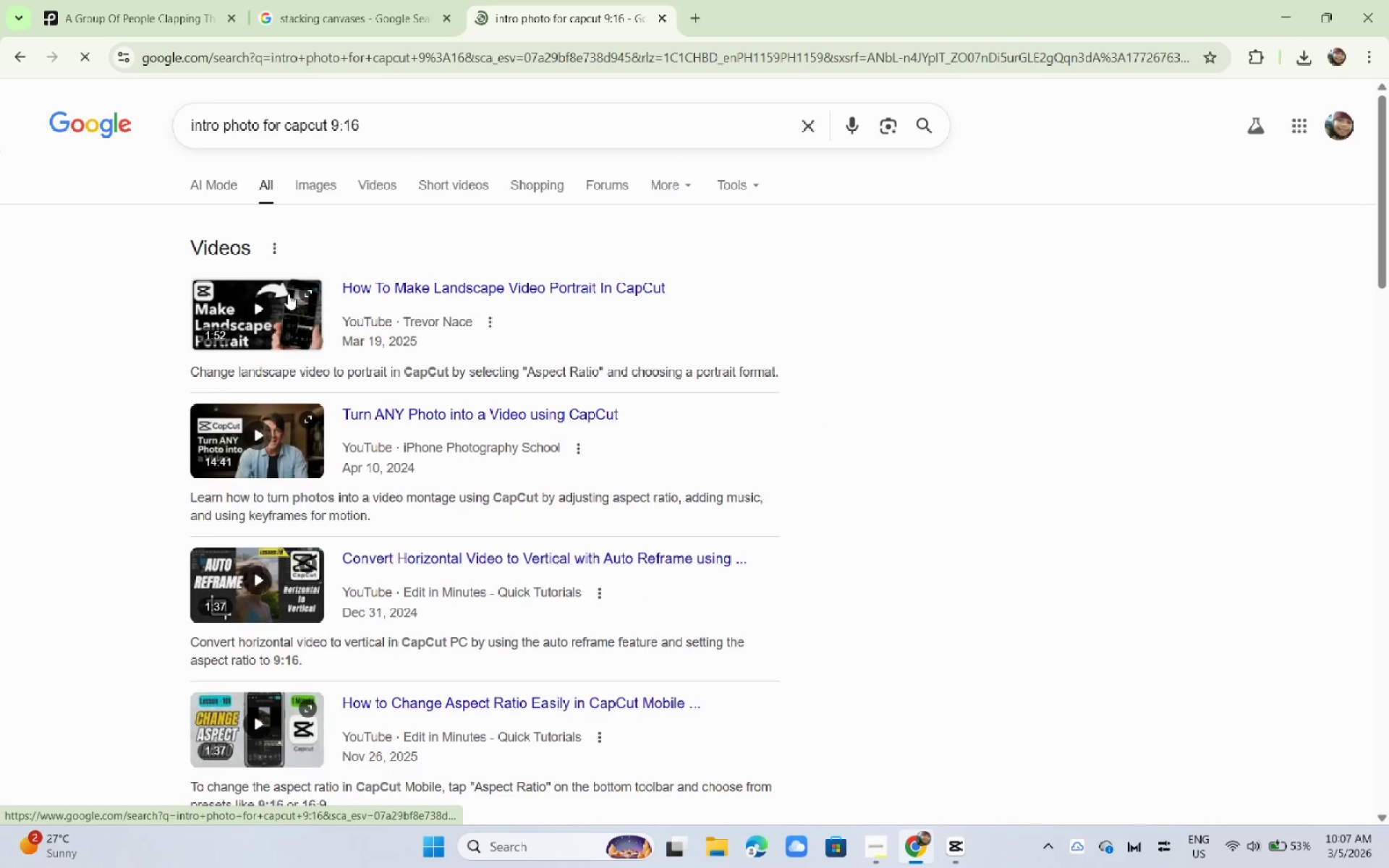 
left_click([315, 181])
 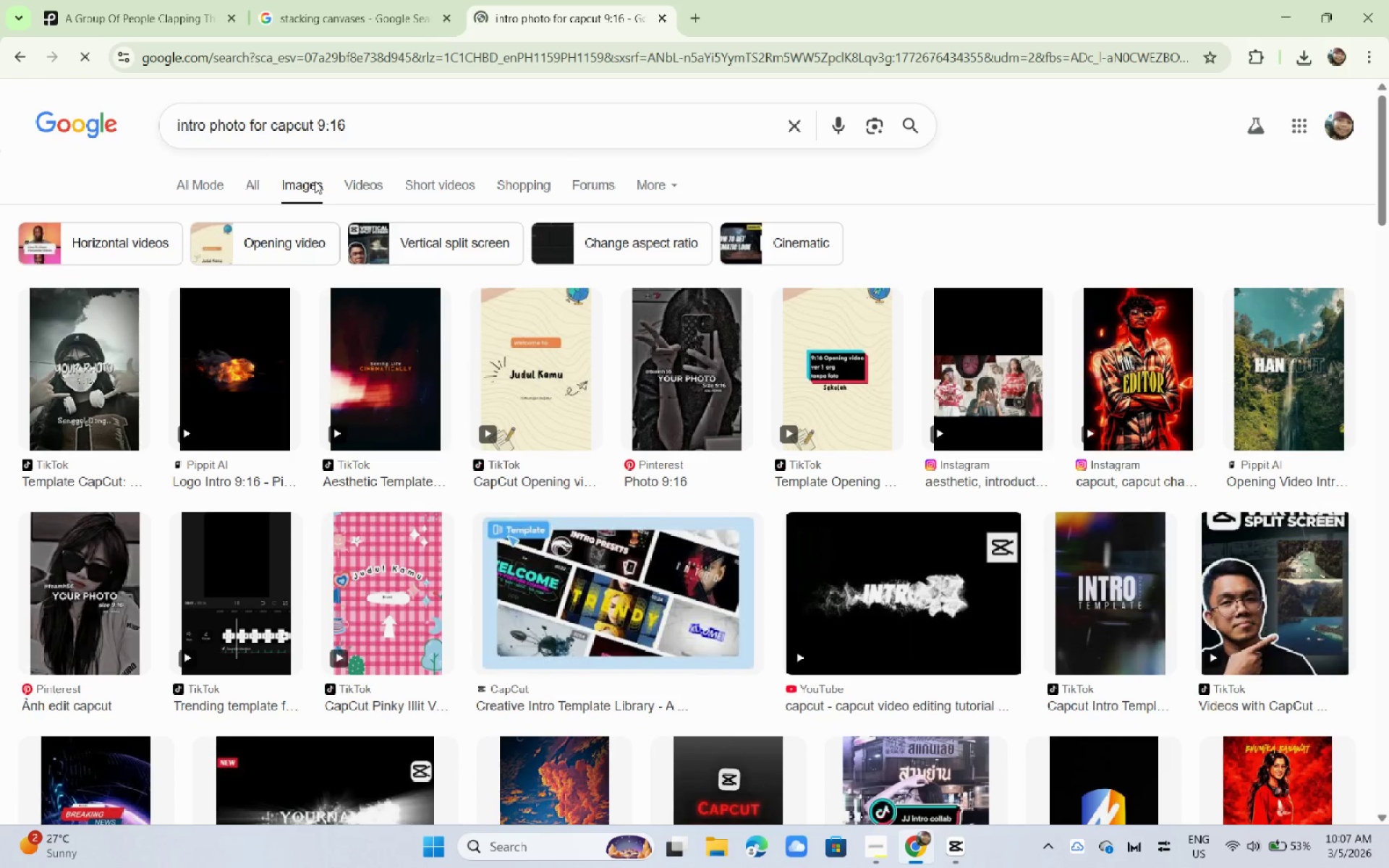 
scroll: coordinate [212, 258], scroll_direction: down, amount: 3.0
 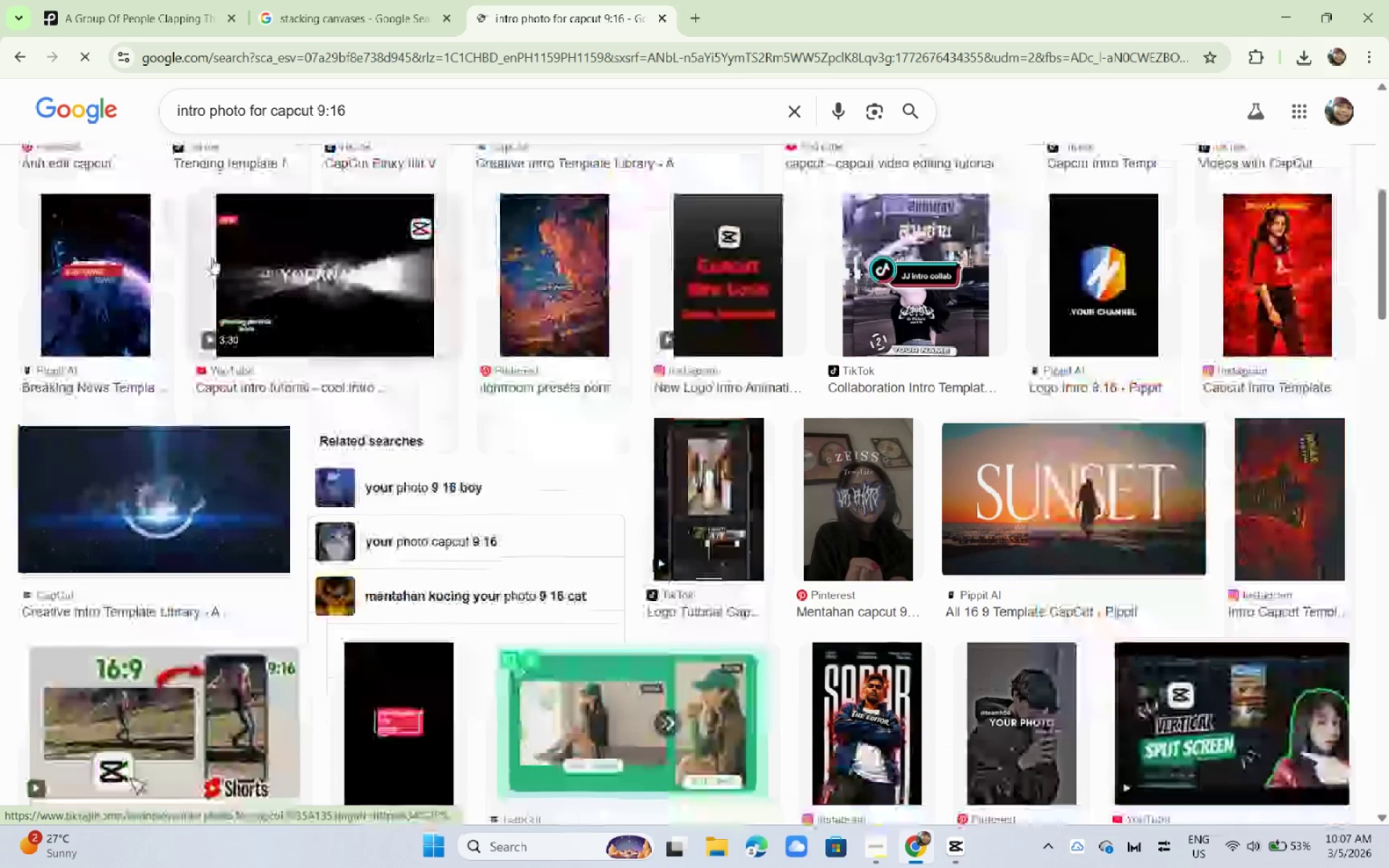 
key(Alt+AltLeft)
 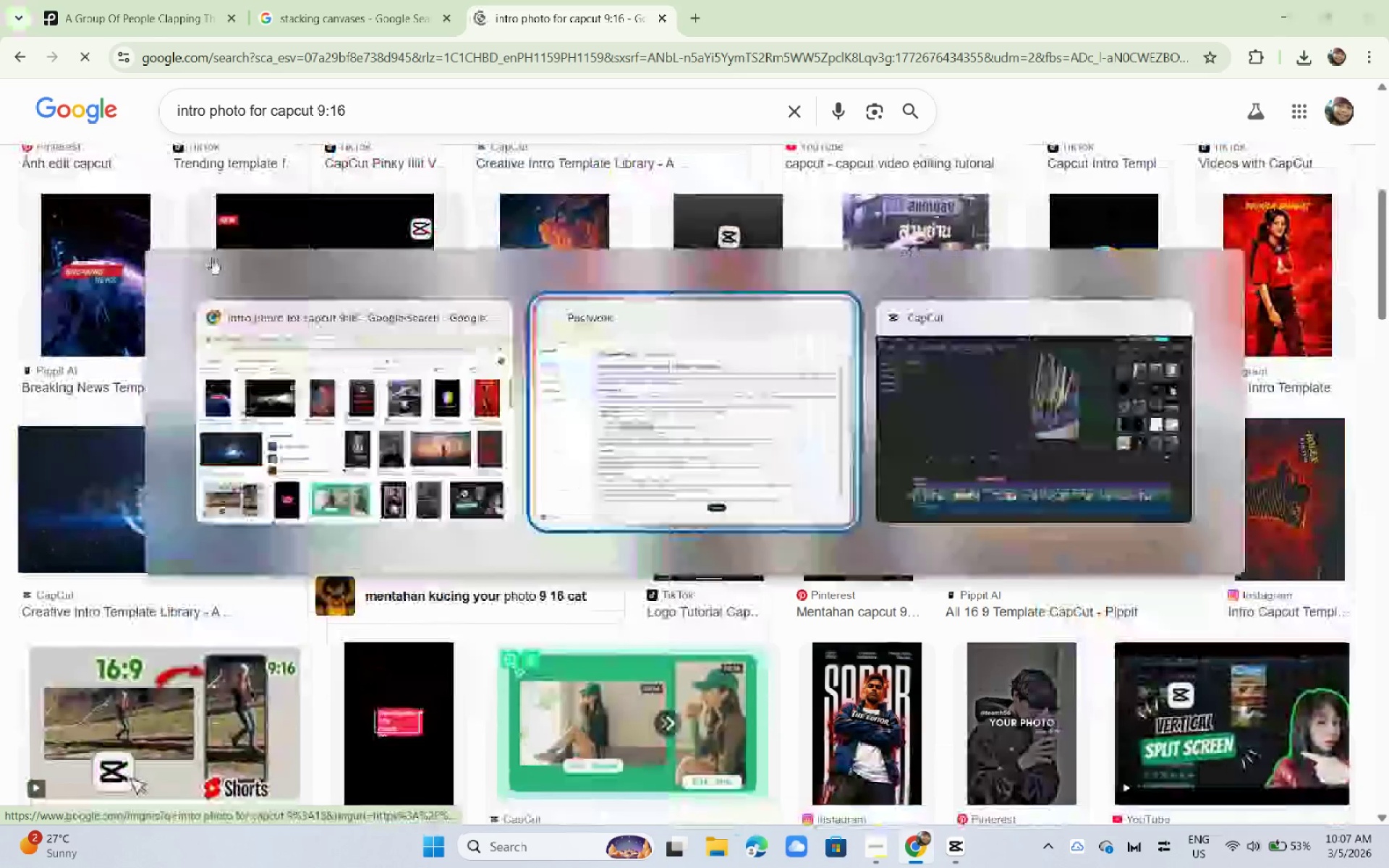 
key(Alt+Tab)